 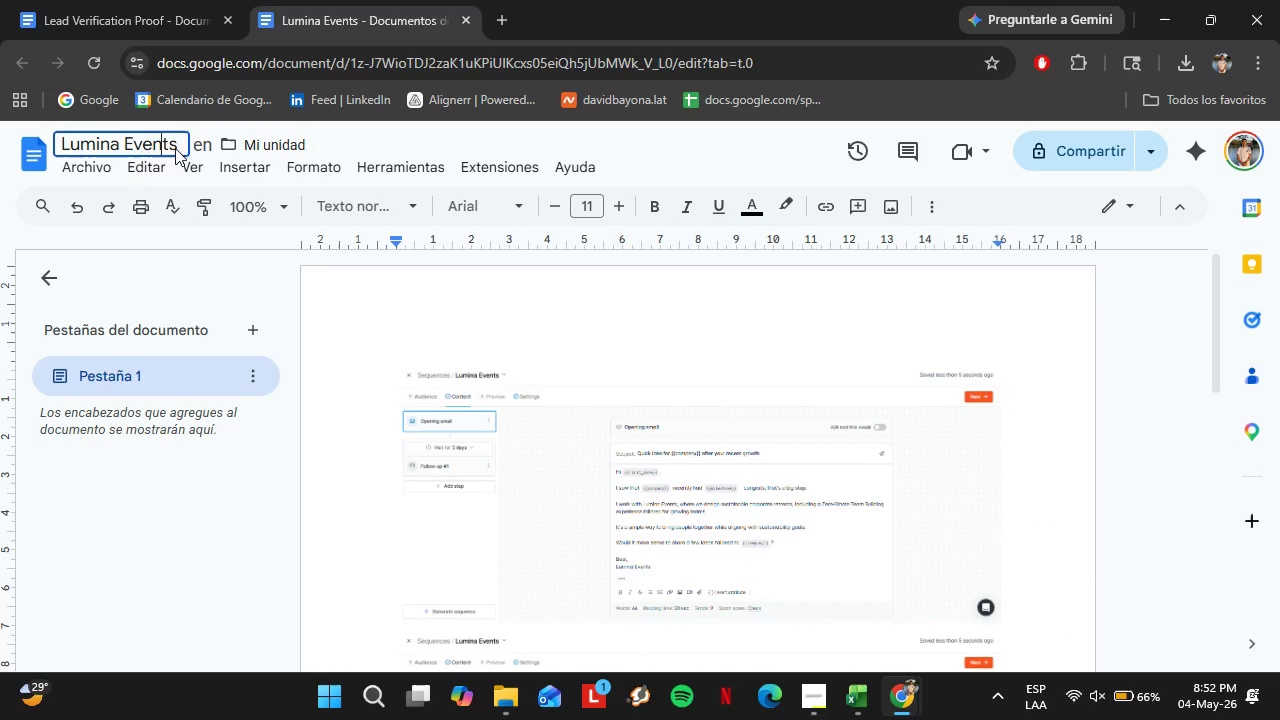 
left_click([182, 142])
 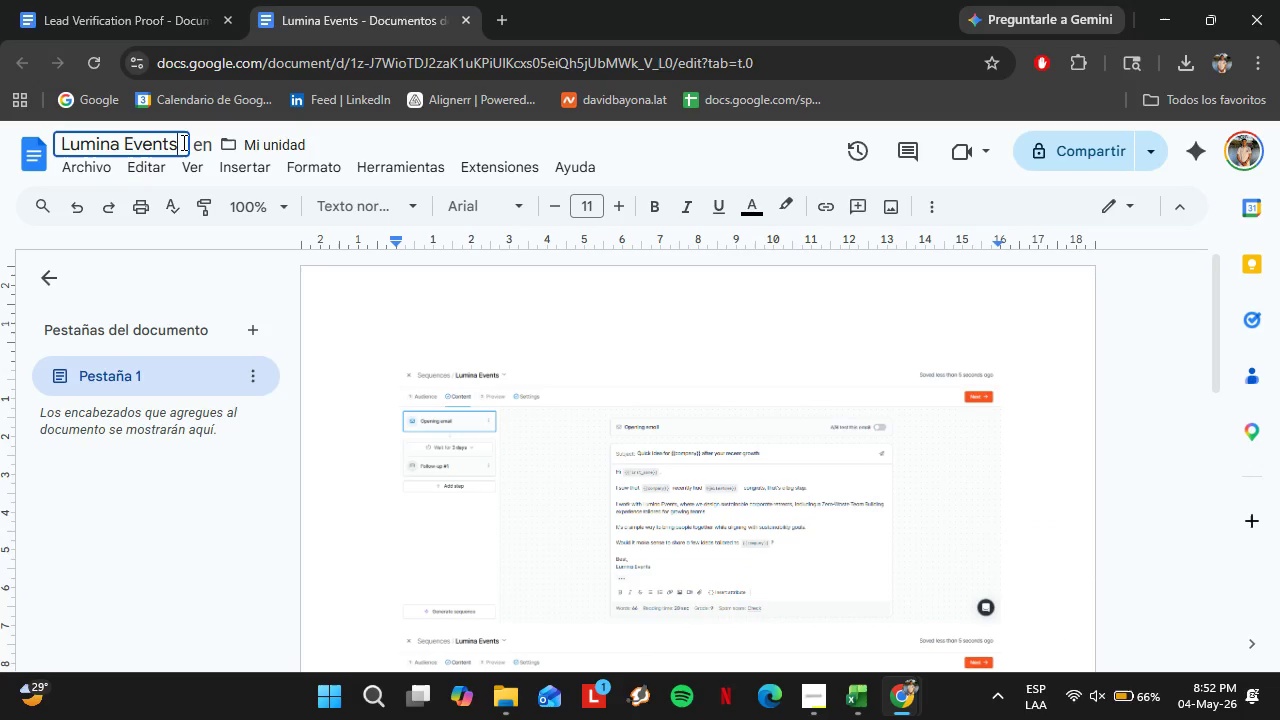 
hold_key(key=ControlLeft, duration=0.47)
 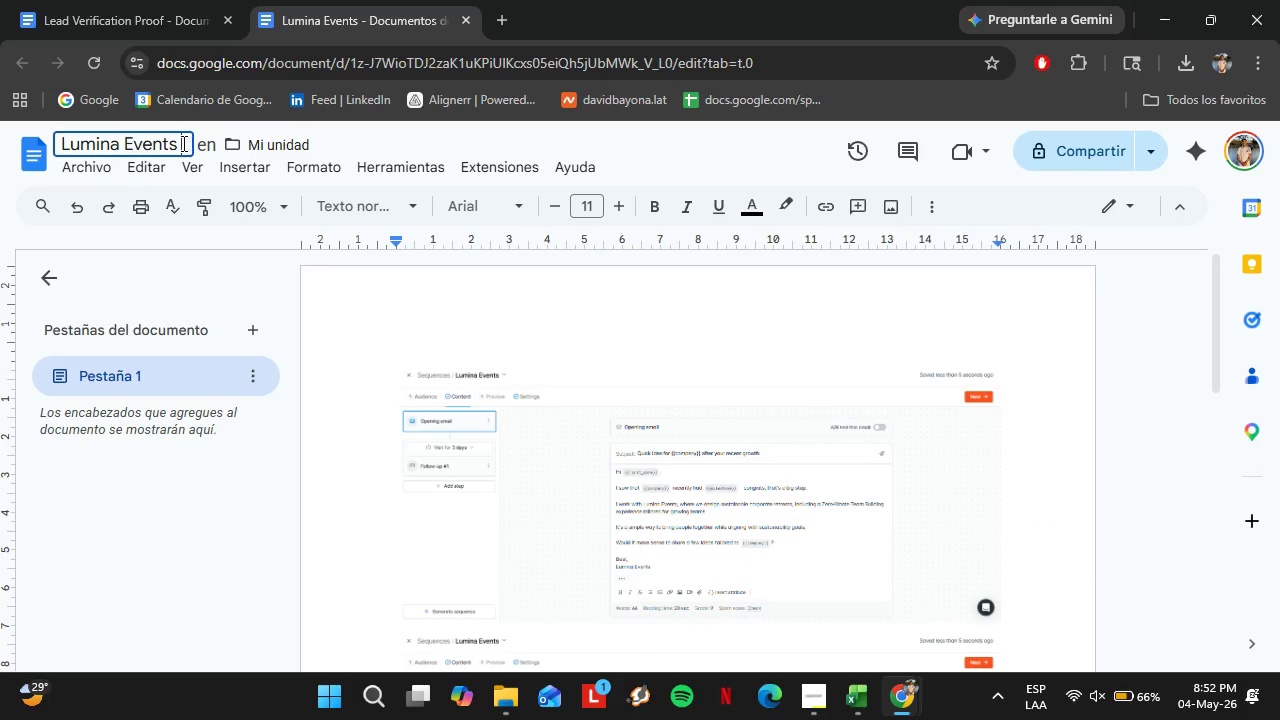 
key(Space)
 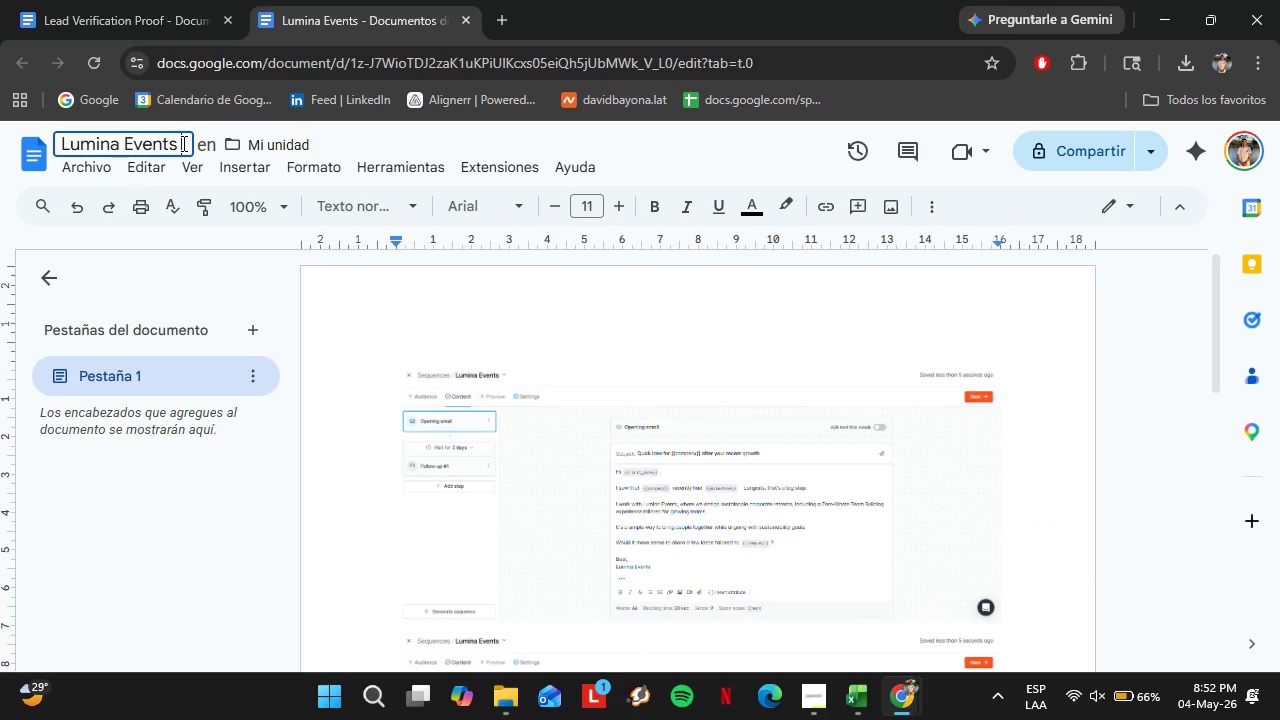 
key(Control+V)
 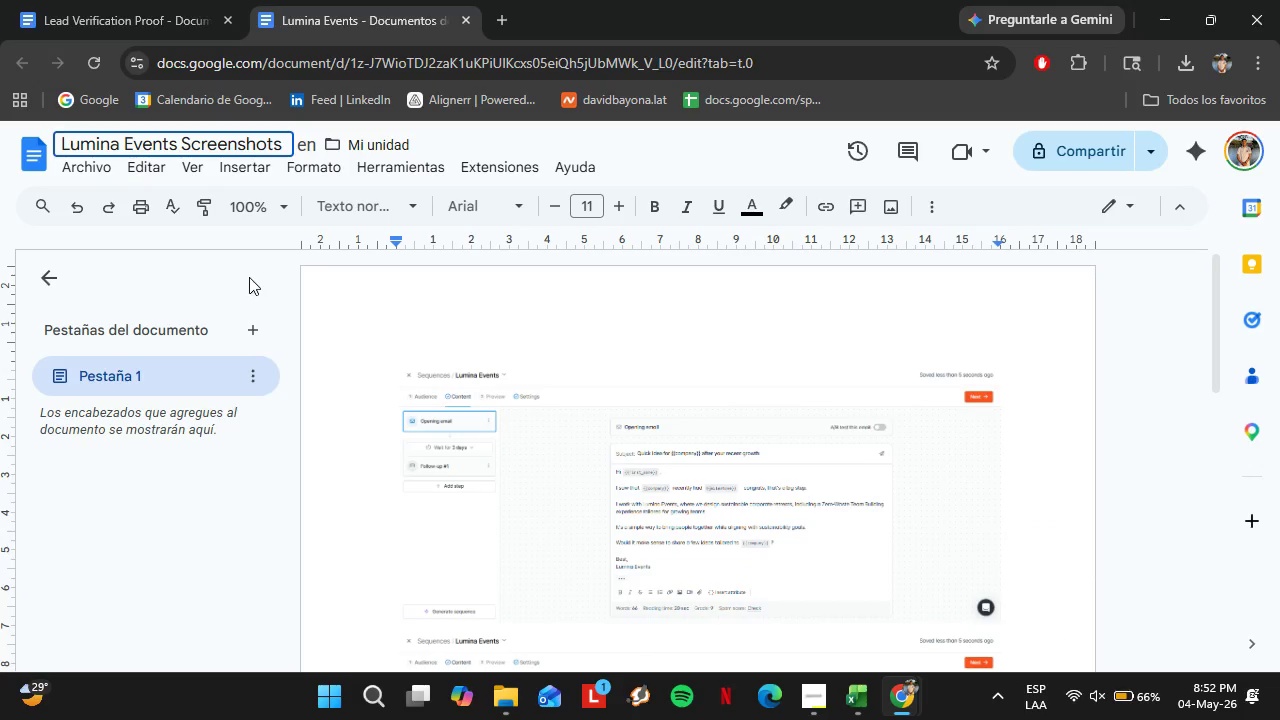 
left_click([253, 273])
 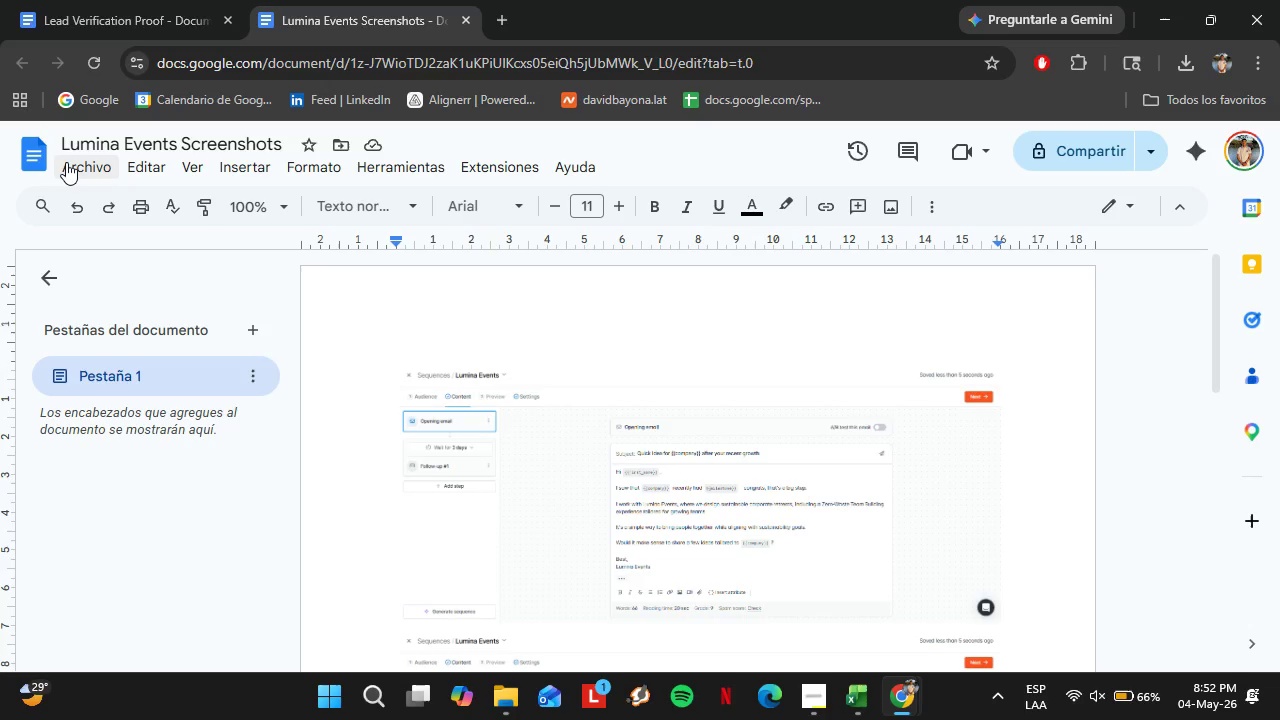 
left_click_drag(start_coordinate=[69, 161], to_coordinate=[64, 162])
 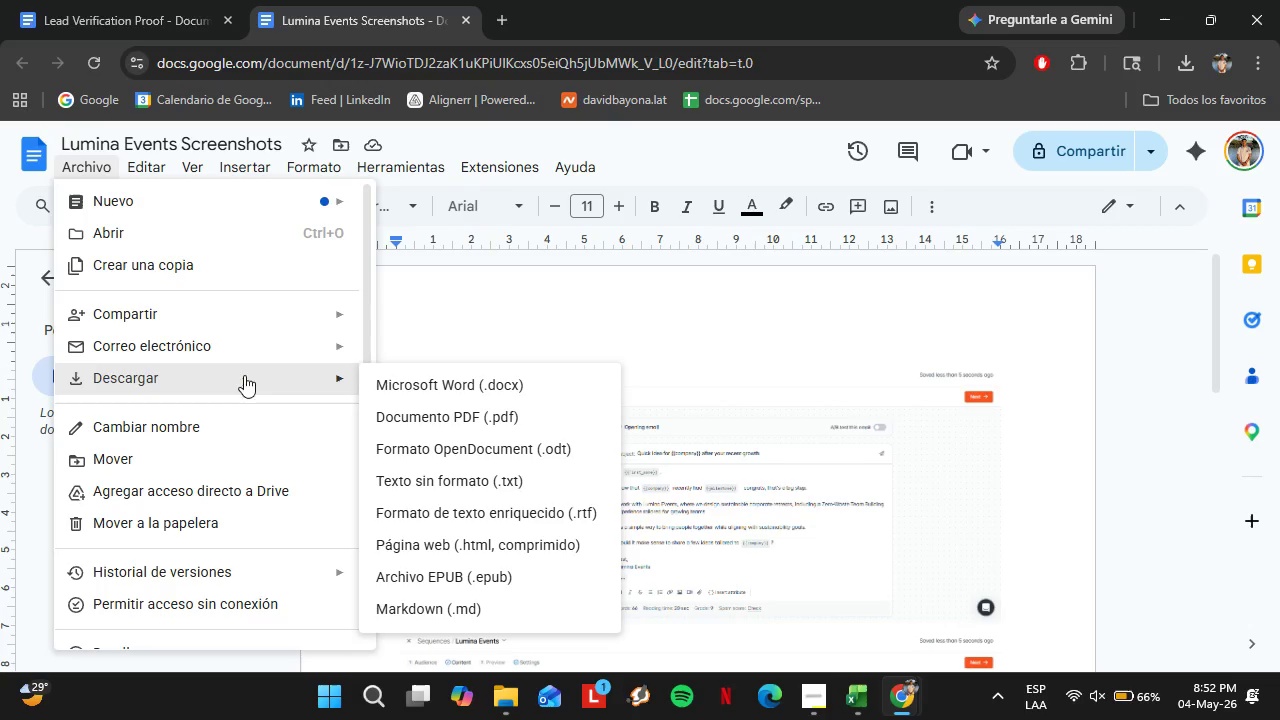 
left_click([456, 406])
 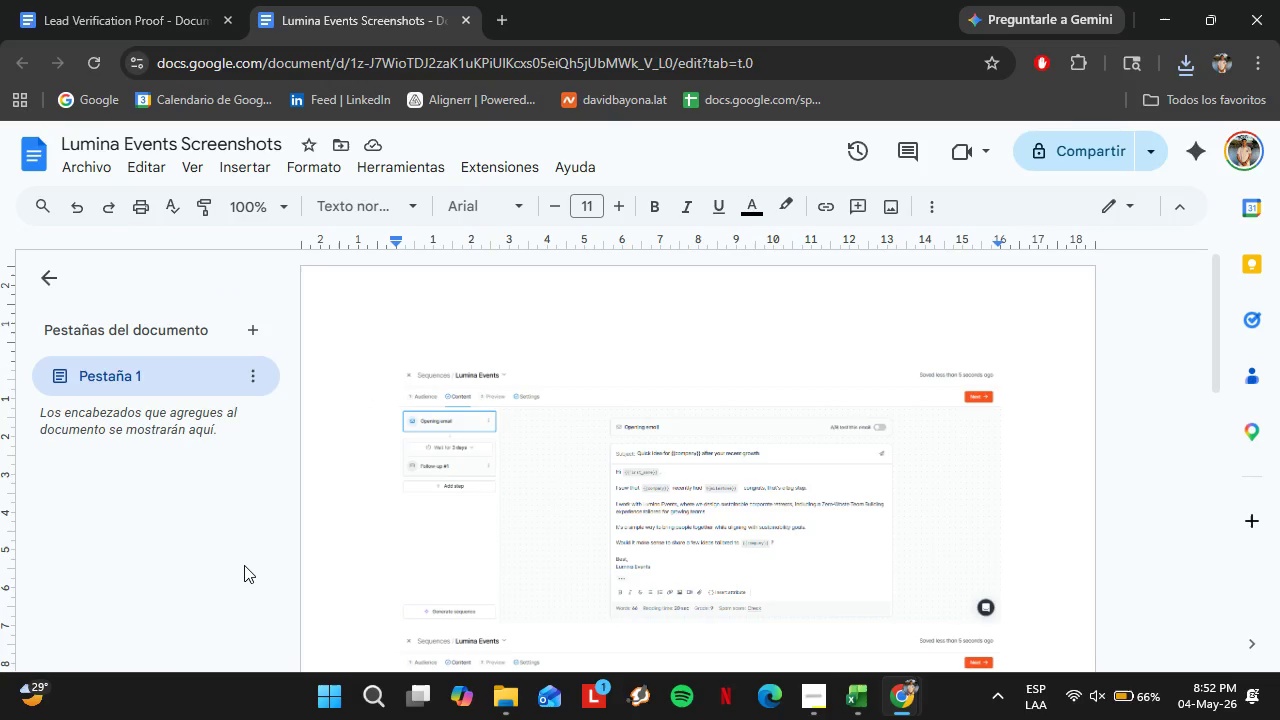 
wait(6.8)
 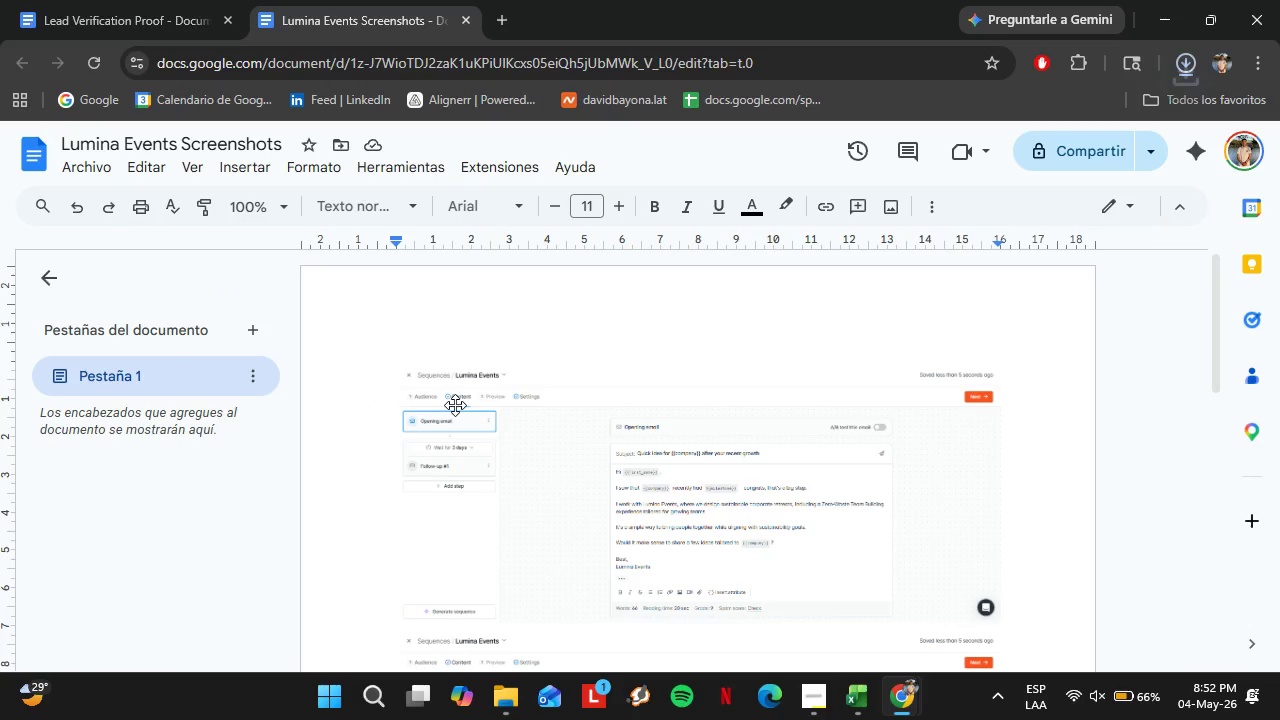 
left_click([1152, 357])
 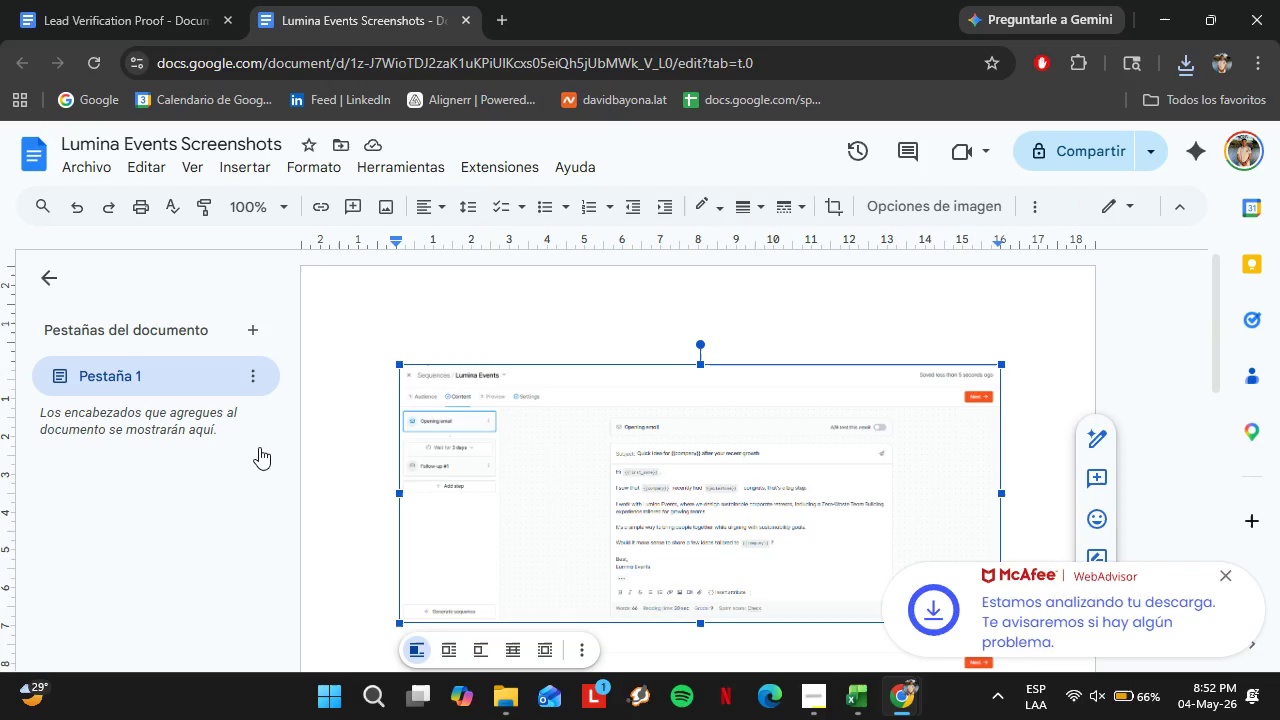 
left_click([270, 459])